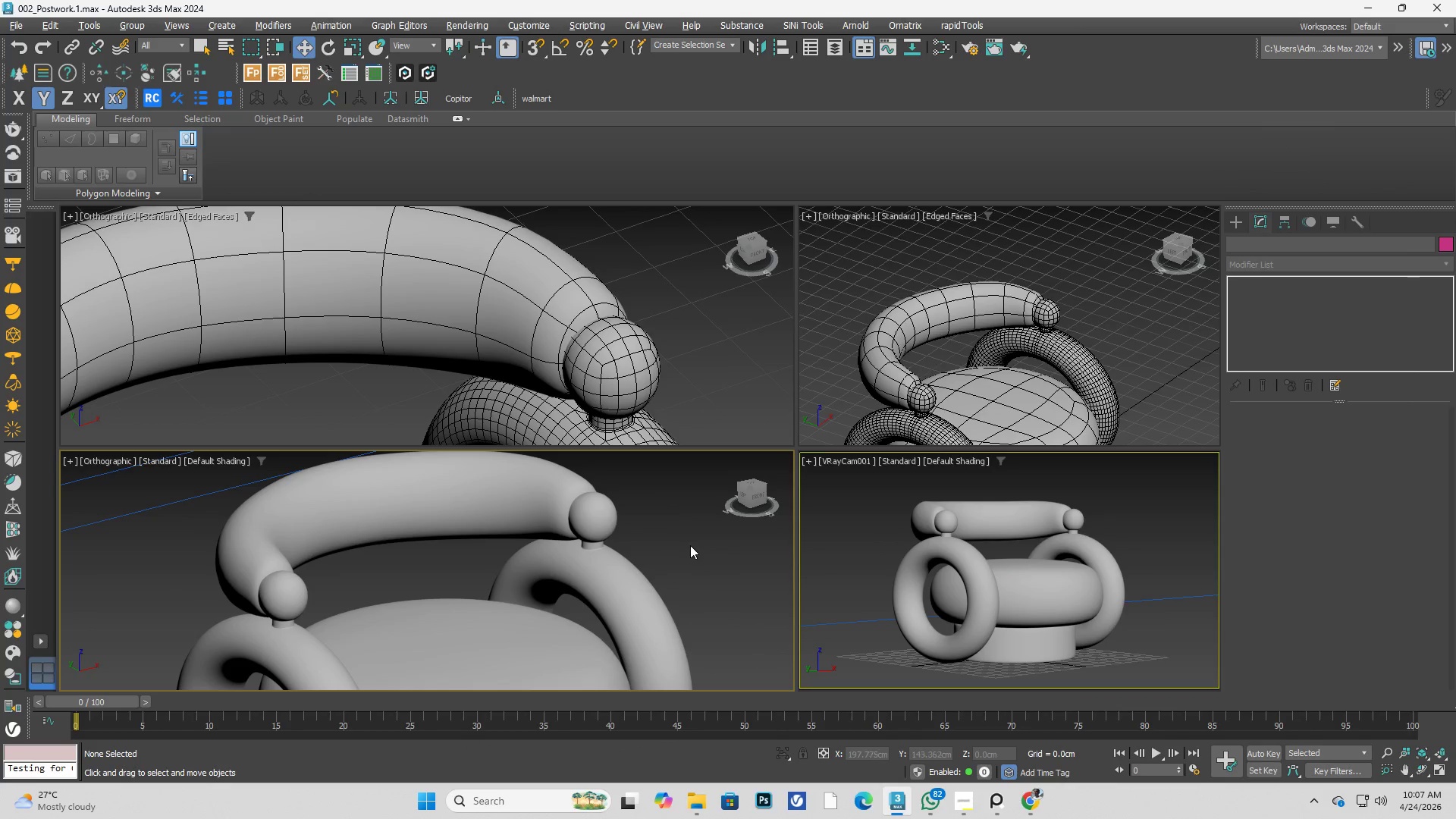 
left_click([691, 546])
 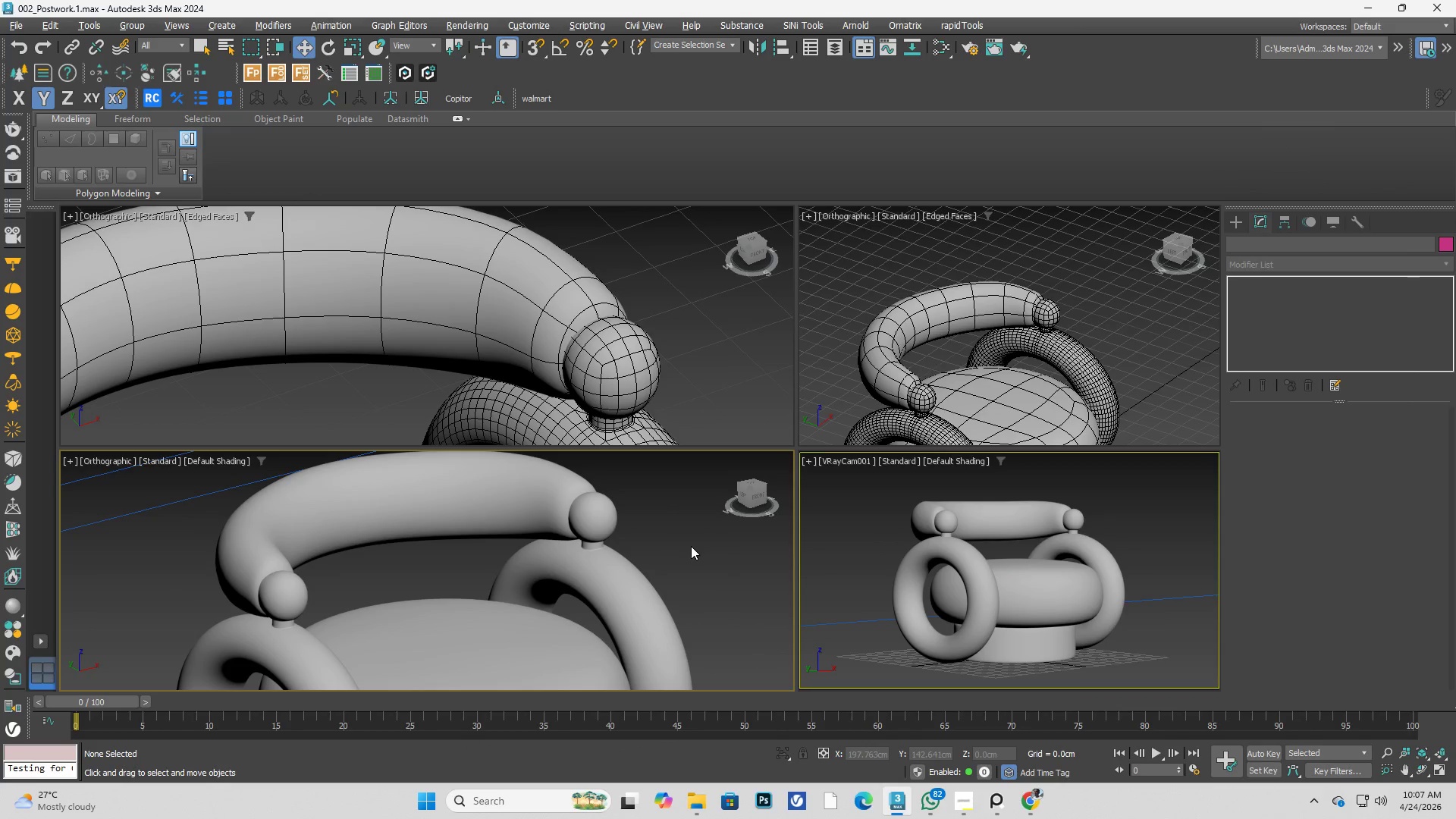 
key(Alt+W)
 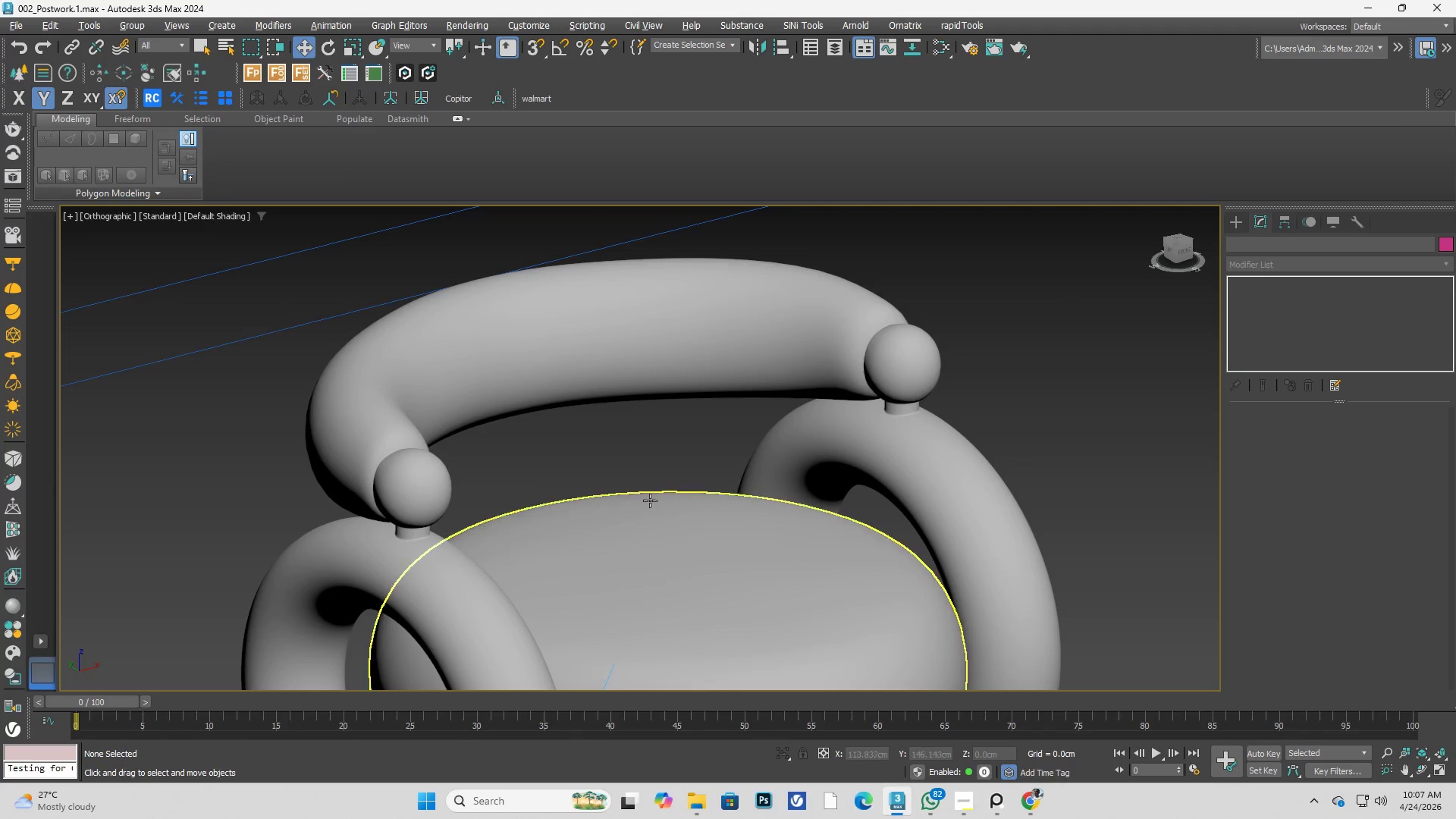 
key(T)
 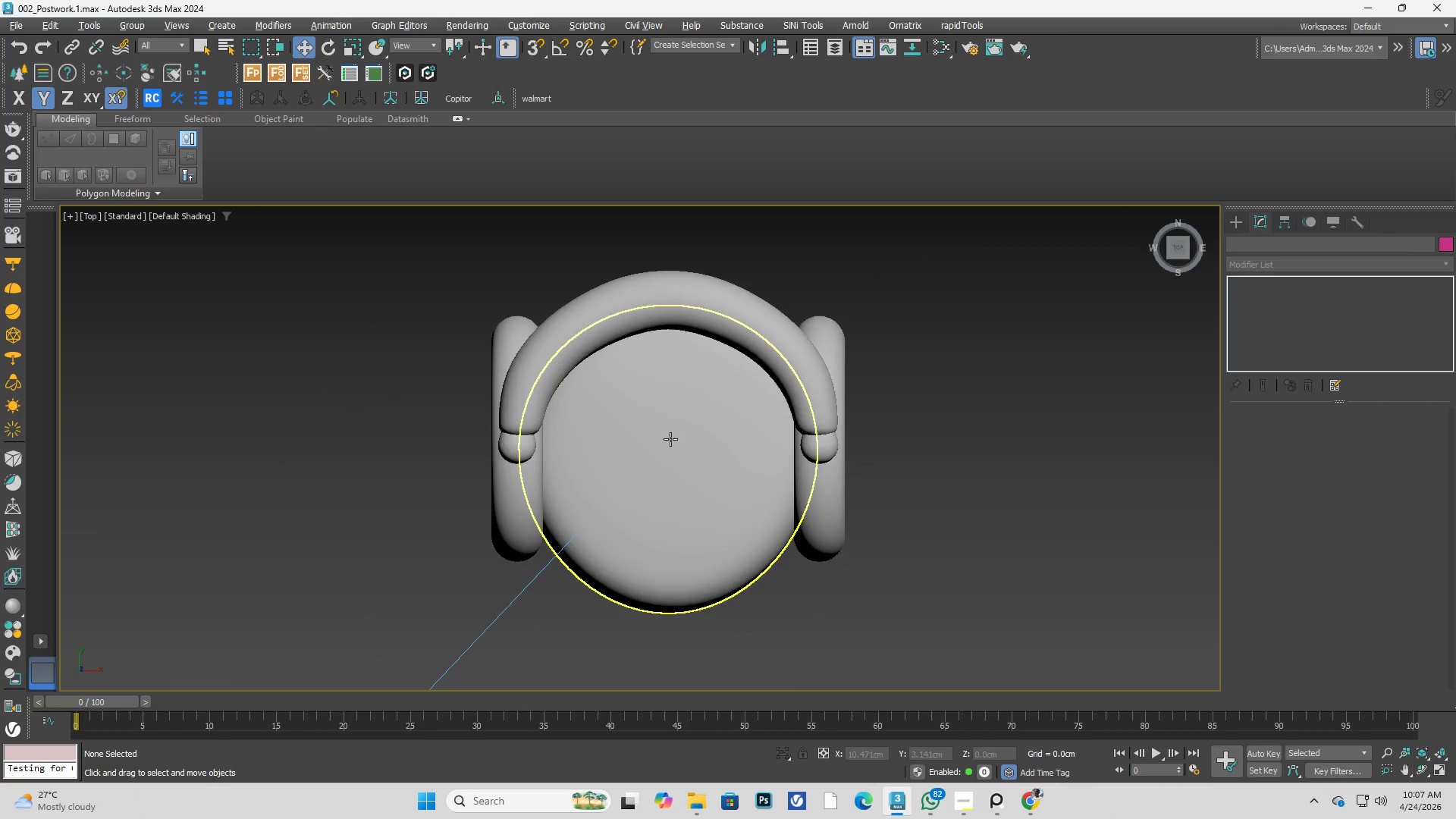 
scroll: coordinate [646, 499], scroll_direction: down, amount: 2.0
 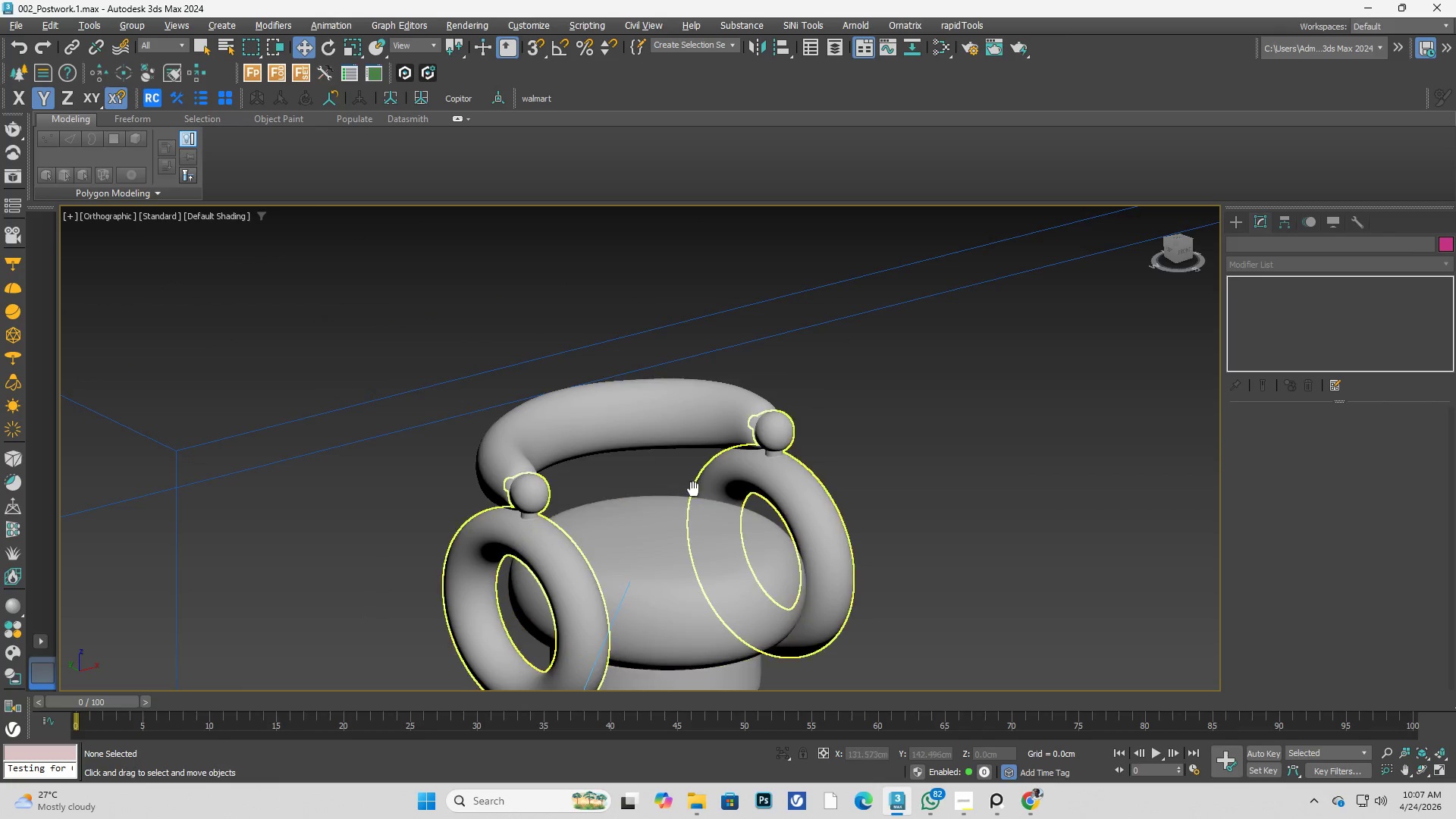 
left_click([924, 461])
 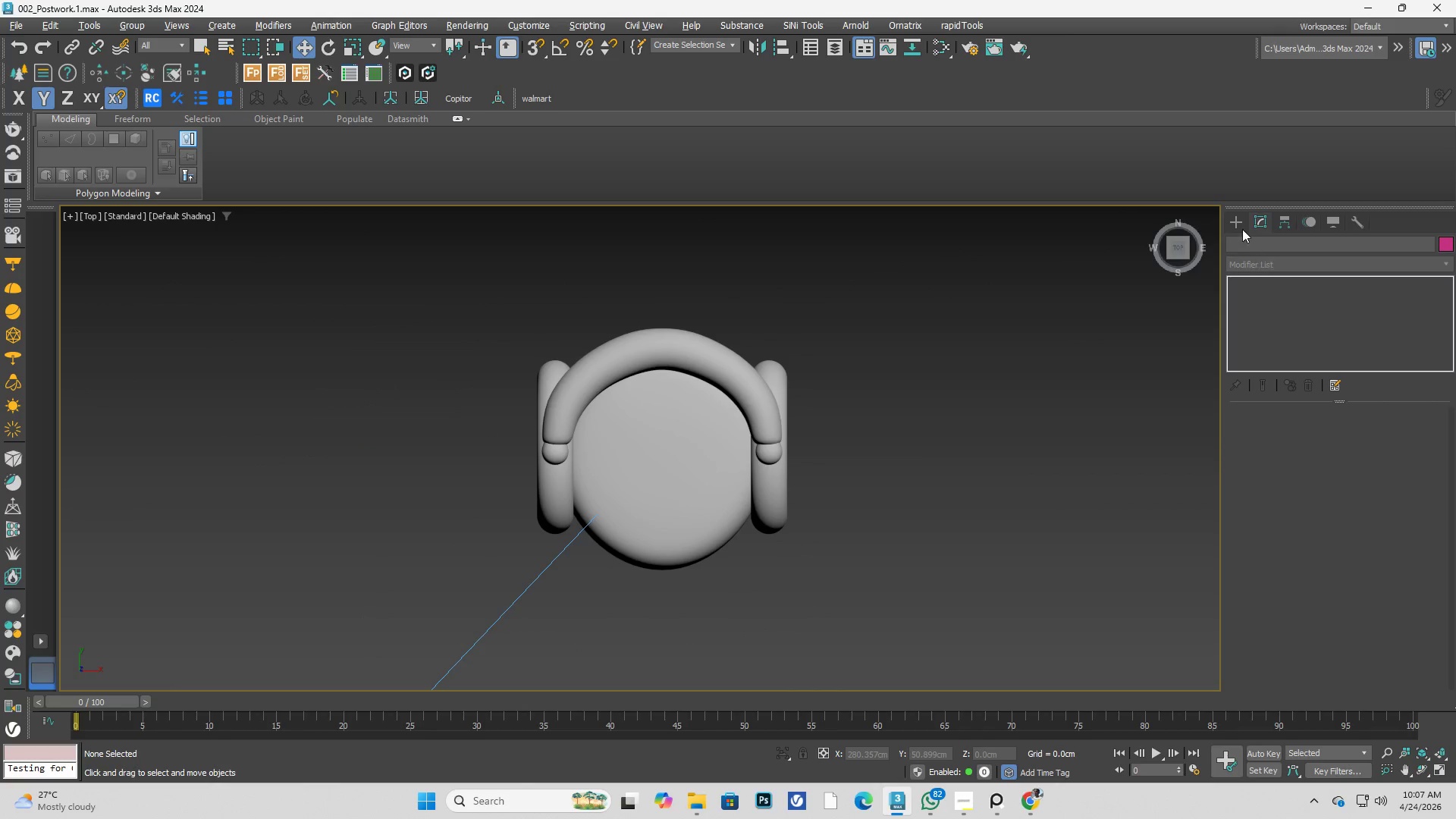 
scroll: coordinate [677, 431], scroll_direction: down, amount: 1.0
 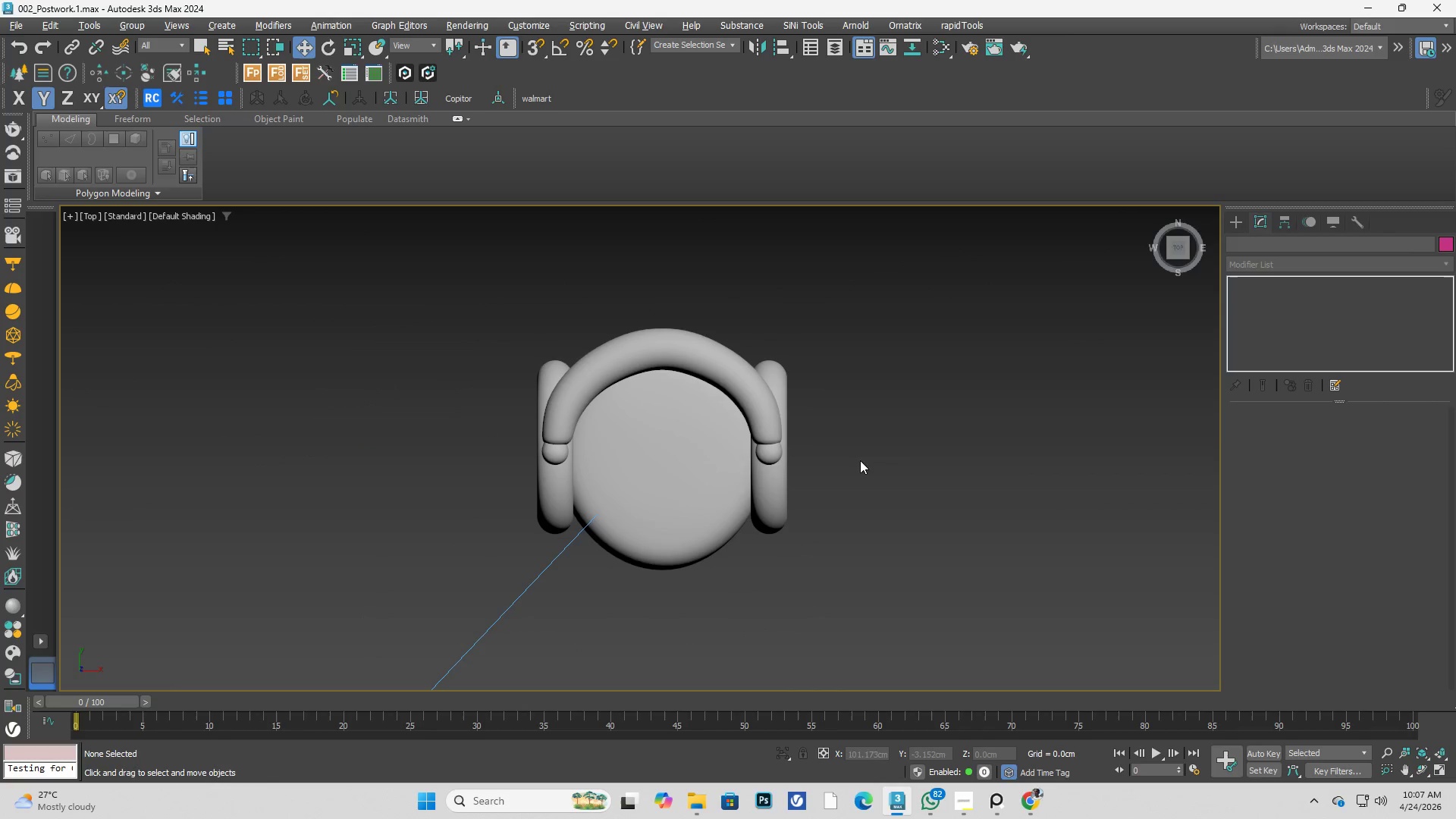 
left_click([1236, 221])
 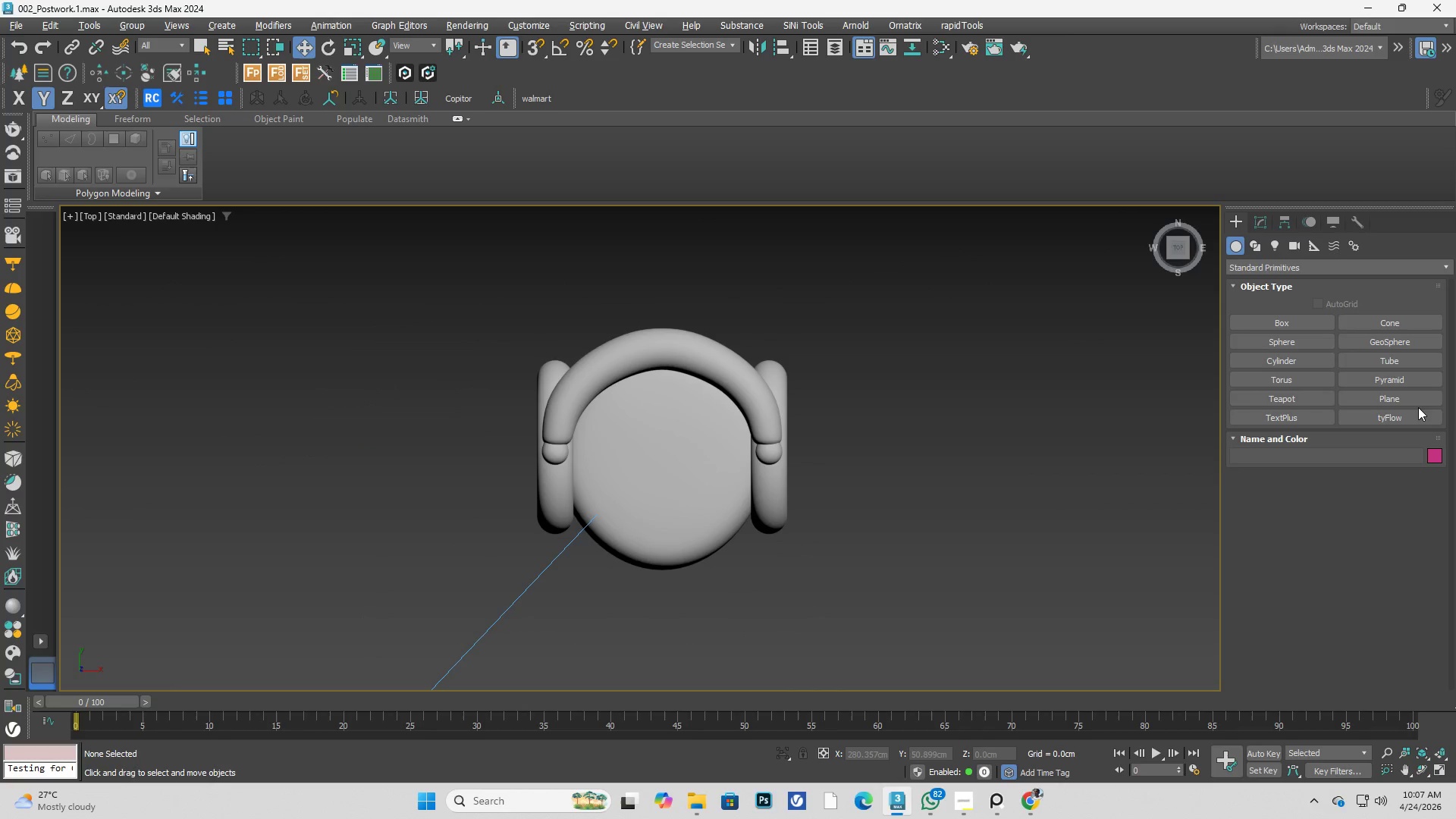 
left_click([1408, 402])
 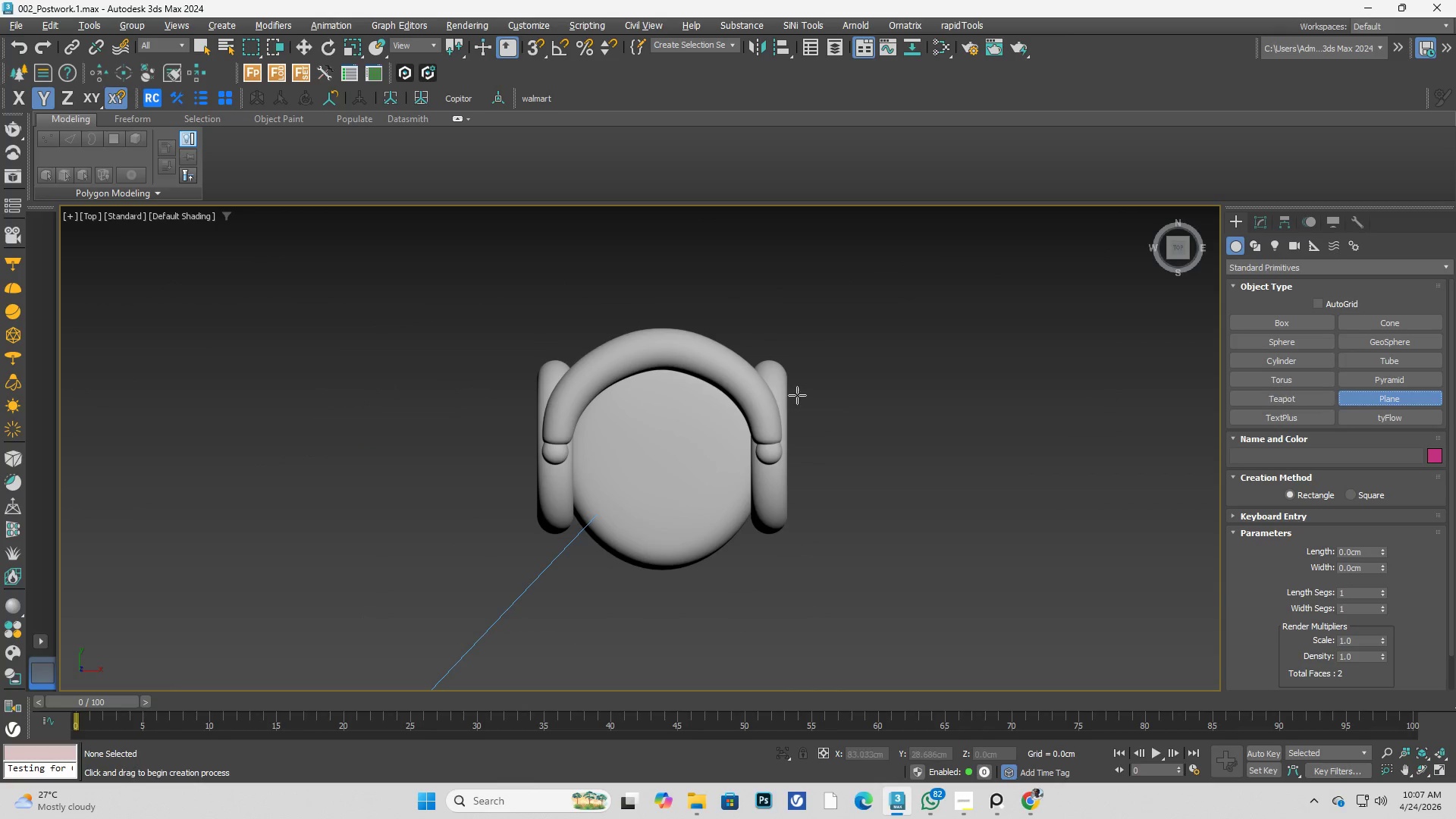 
scroll: coordinate [736, 415], scroll_direction: down, amount: 3.0
 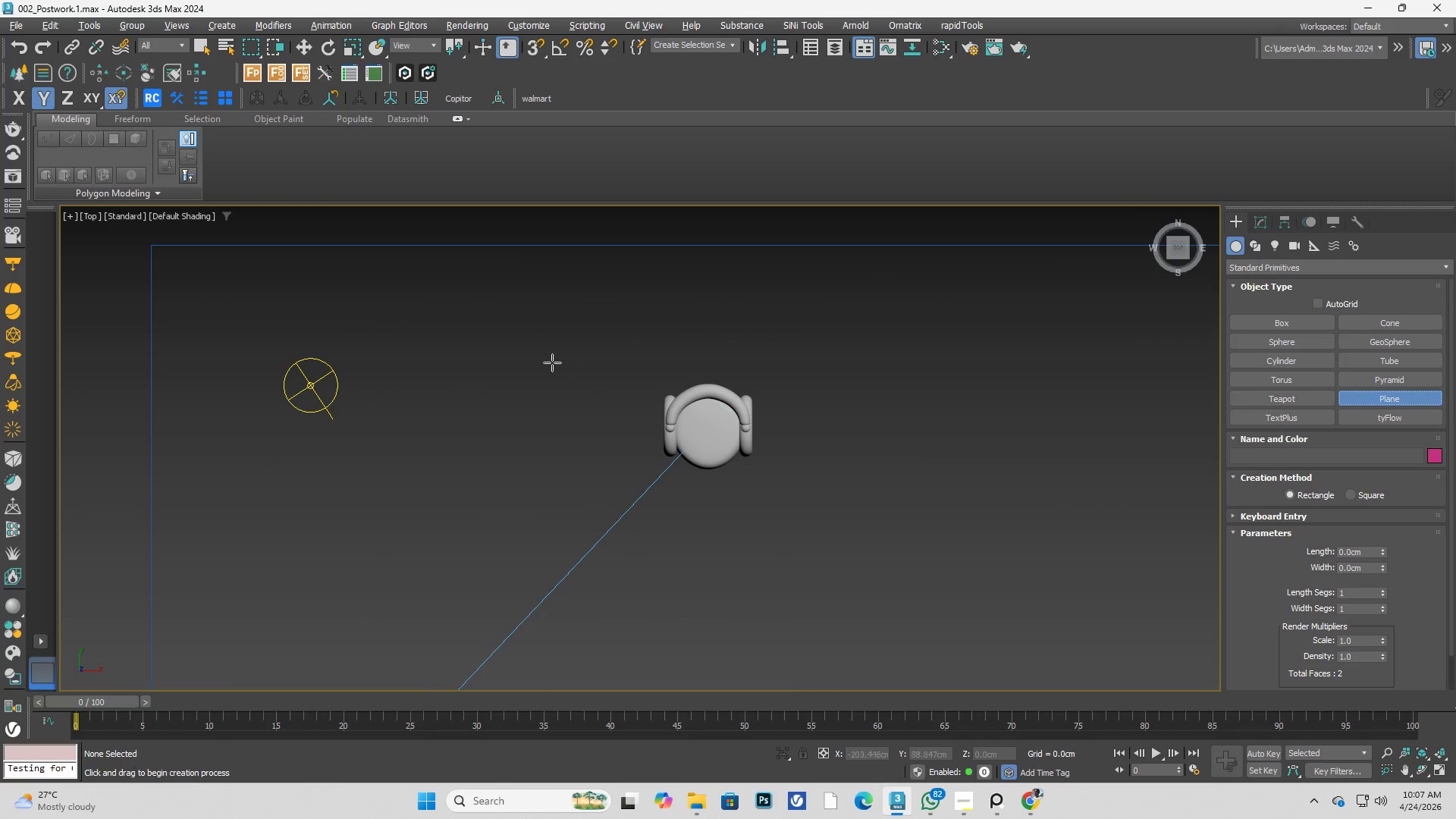 
left_click_drag(start_coordinate=[532, 352], to_coordinate=[916, 546])
 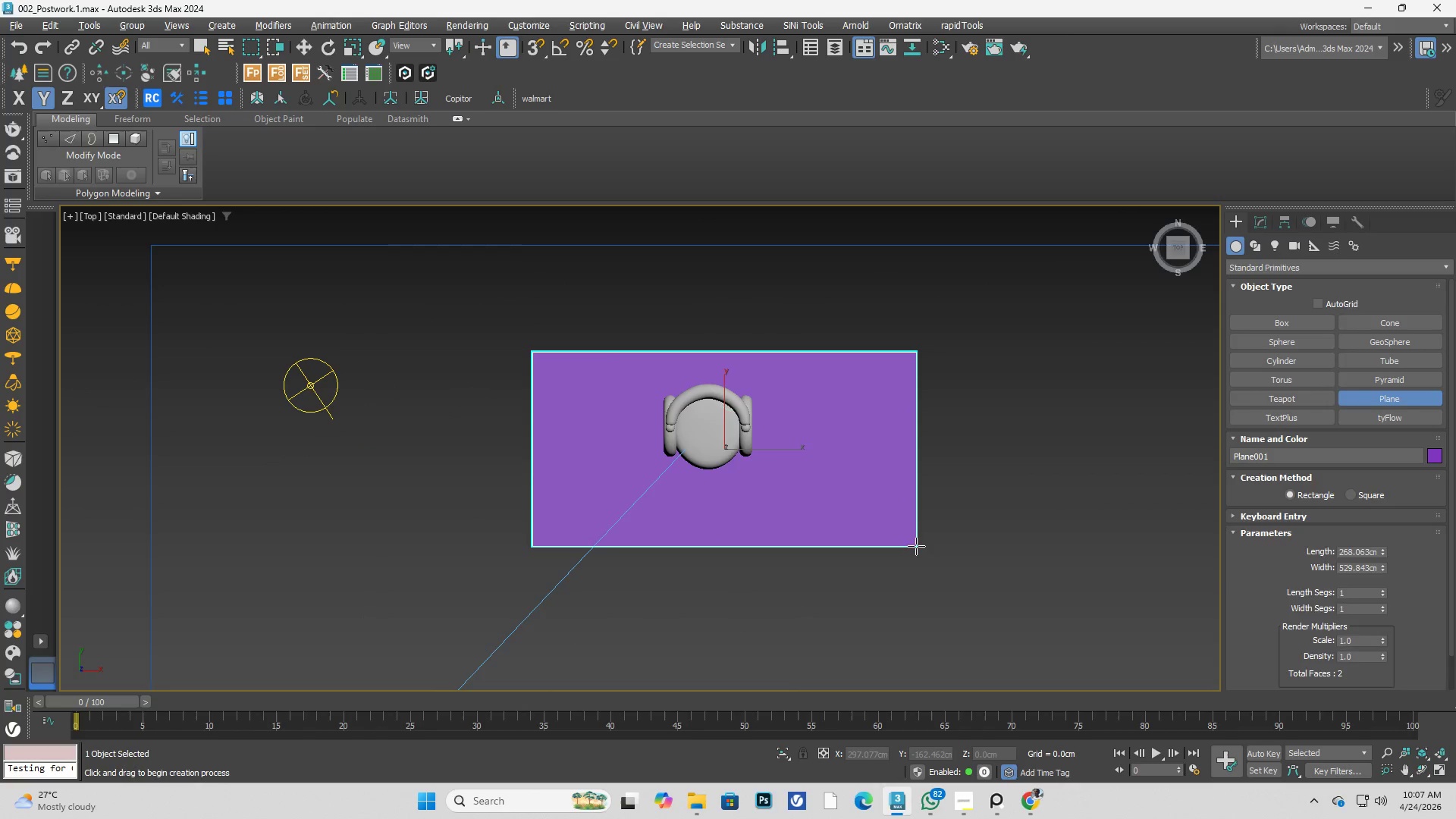 
right_click([916, 546])
 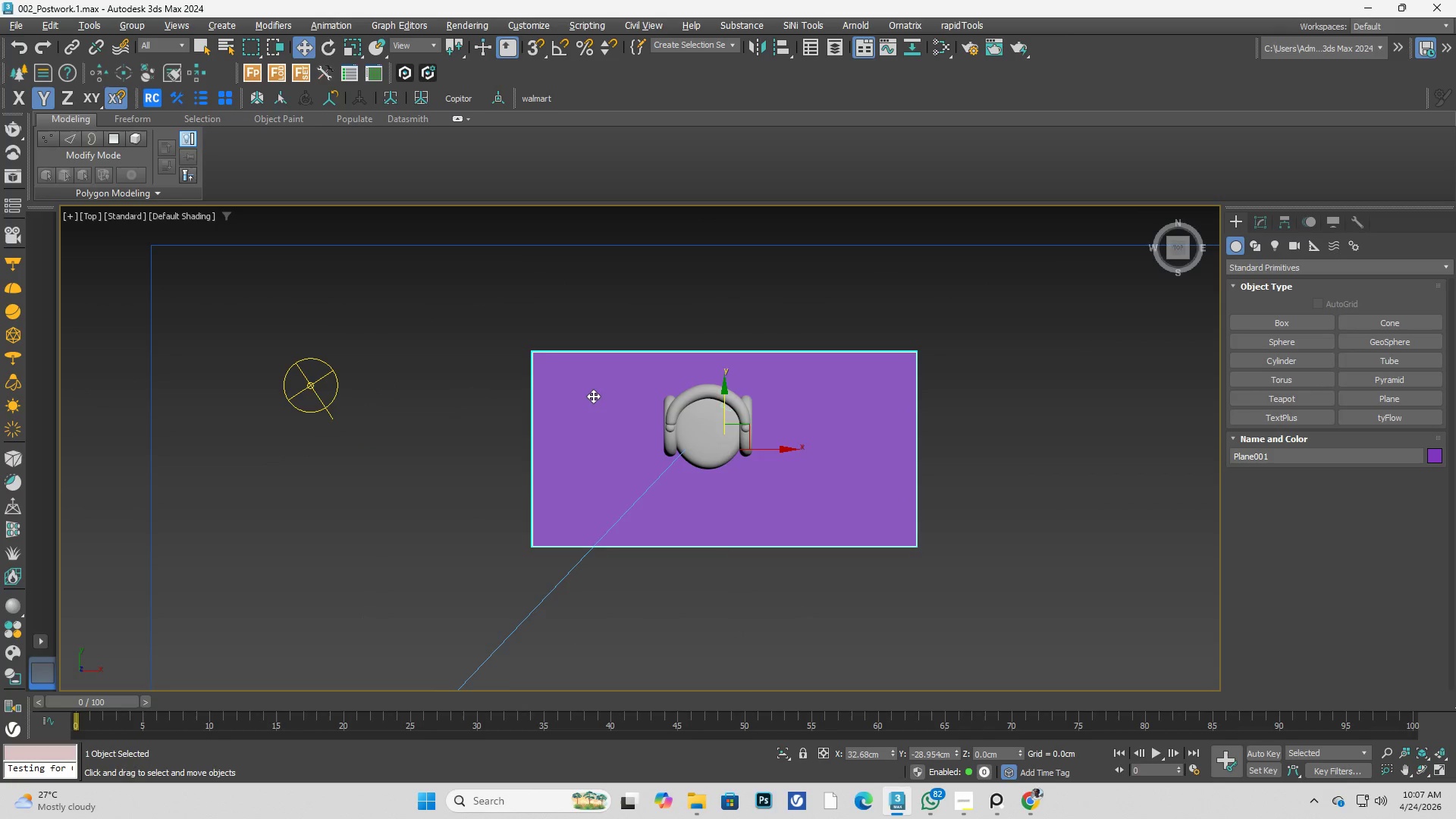 
scroll: coordinate [695, 400], scroll_direction: up, amount: 2.0
 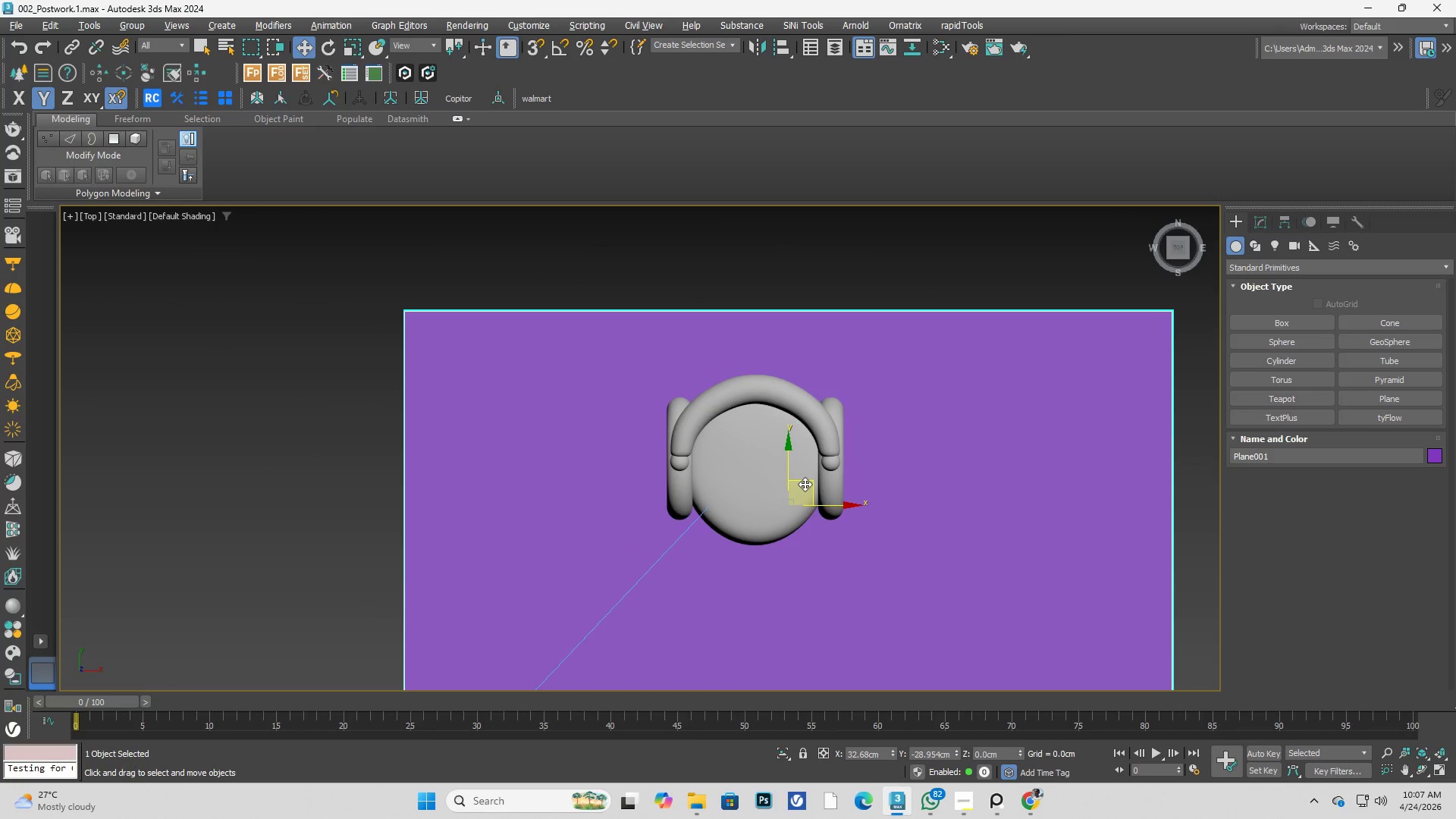 
left_click_drag(start_coordinate=[807, 484], to_coordinate=[781, 458])
 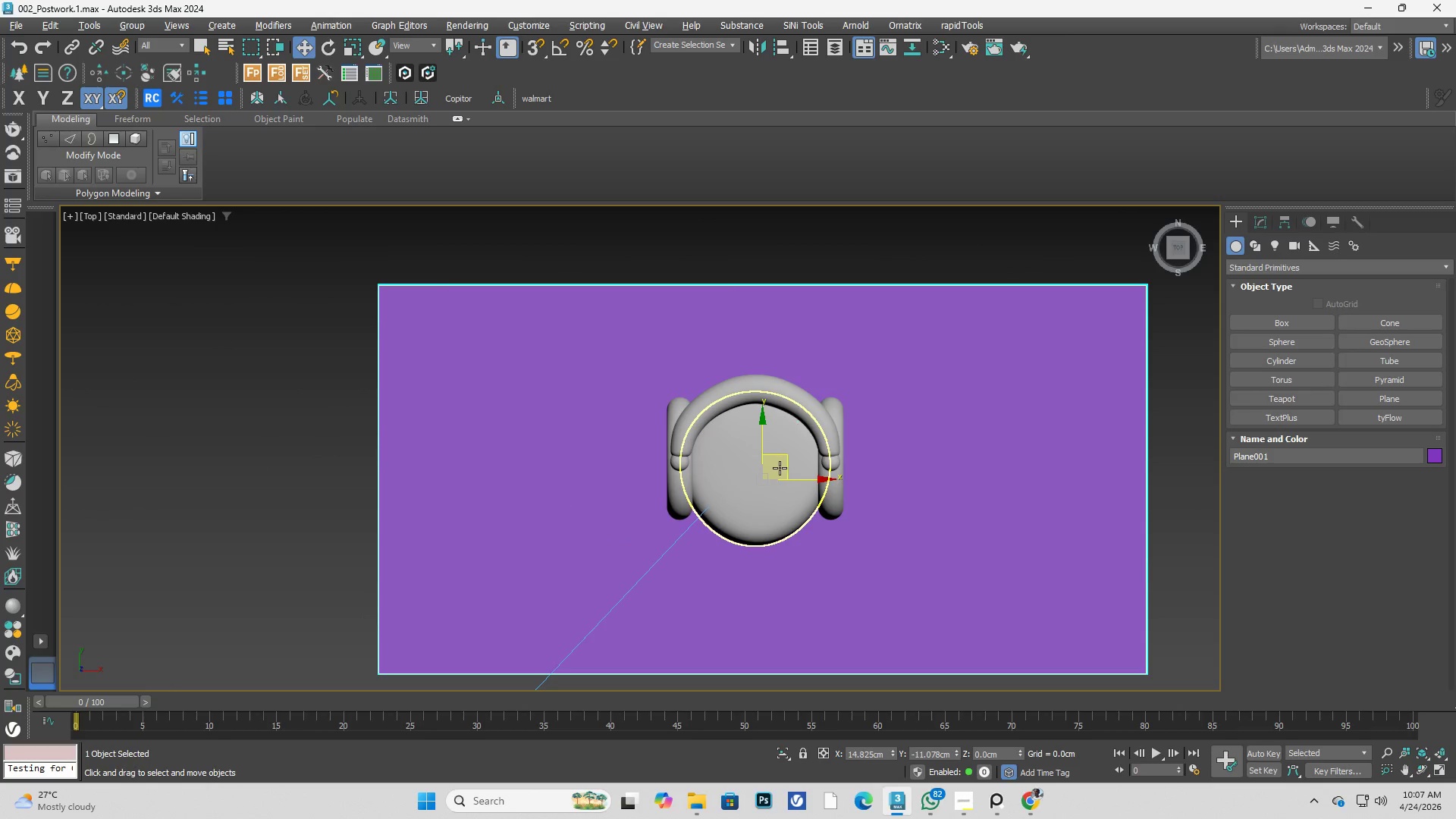 
key(M)
 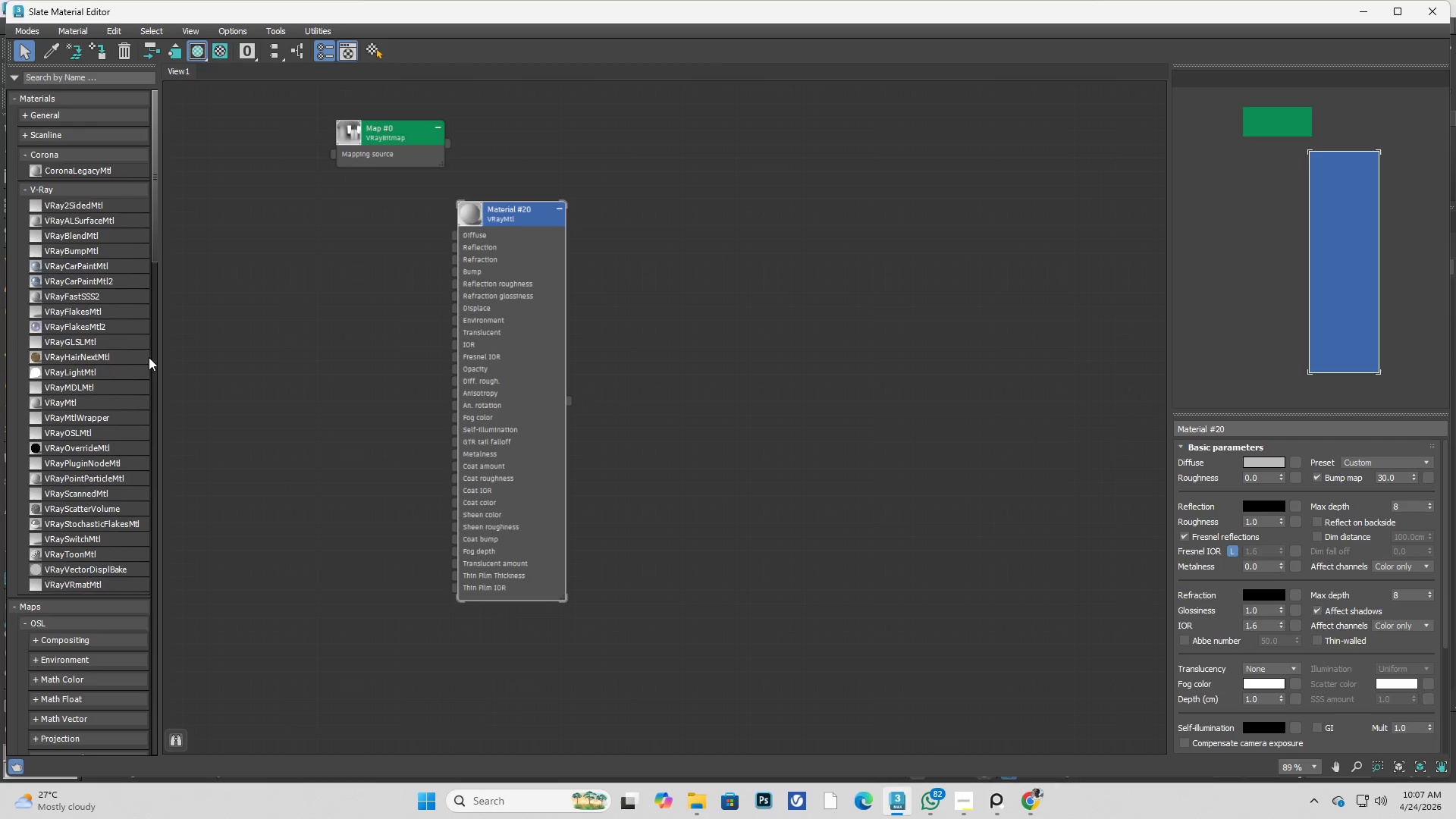 
mouse_move([110, 351])
 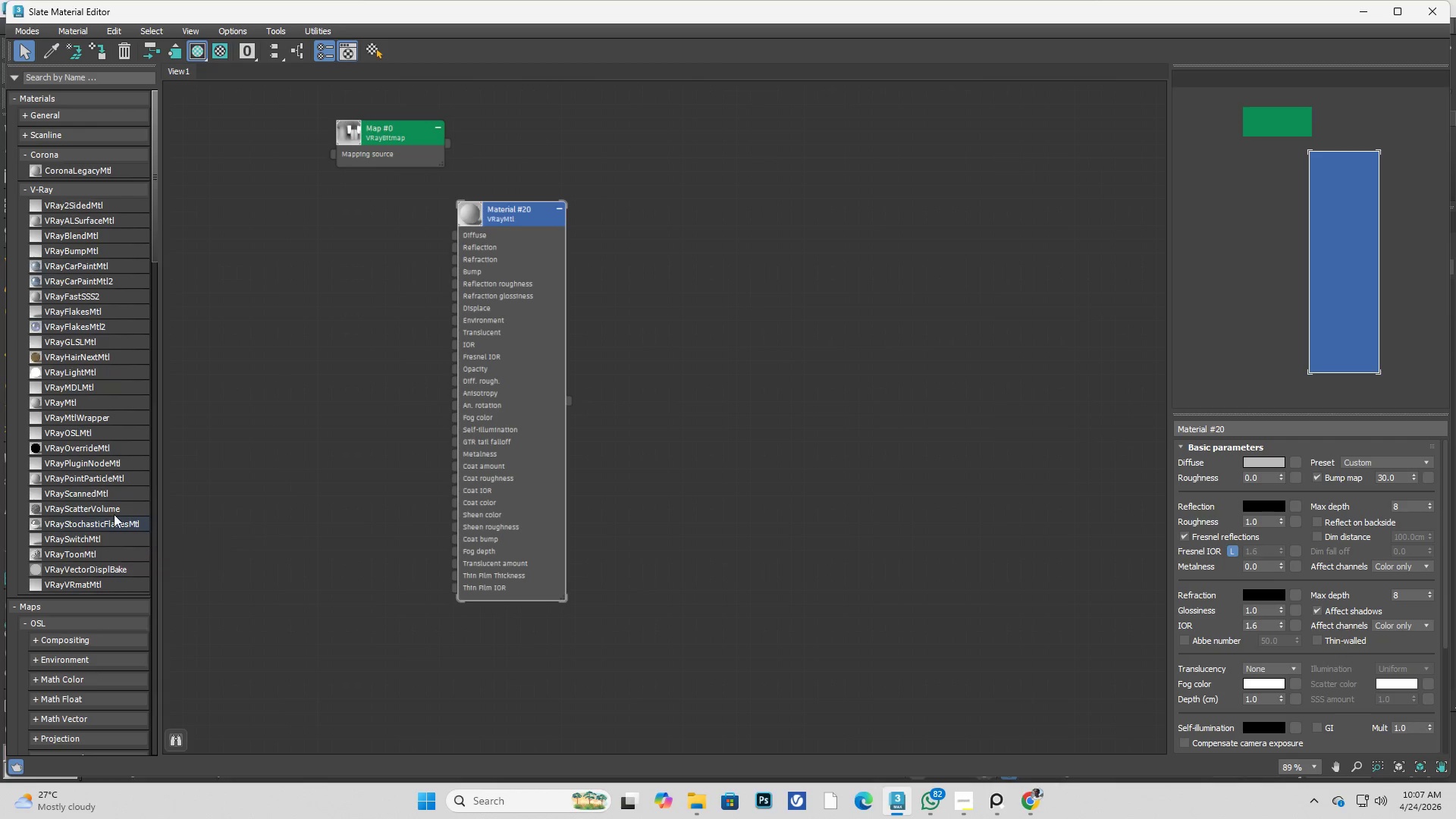 
scroll: coordinate [50, 253], scroll_direction: up, amount: 2.0
 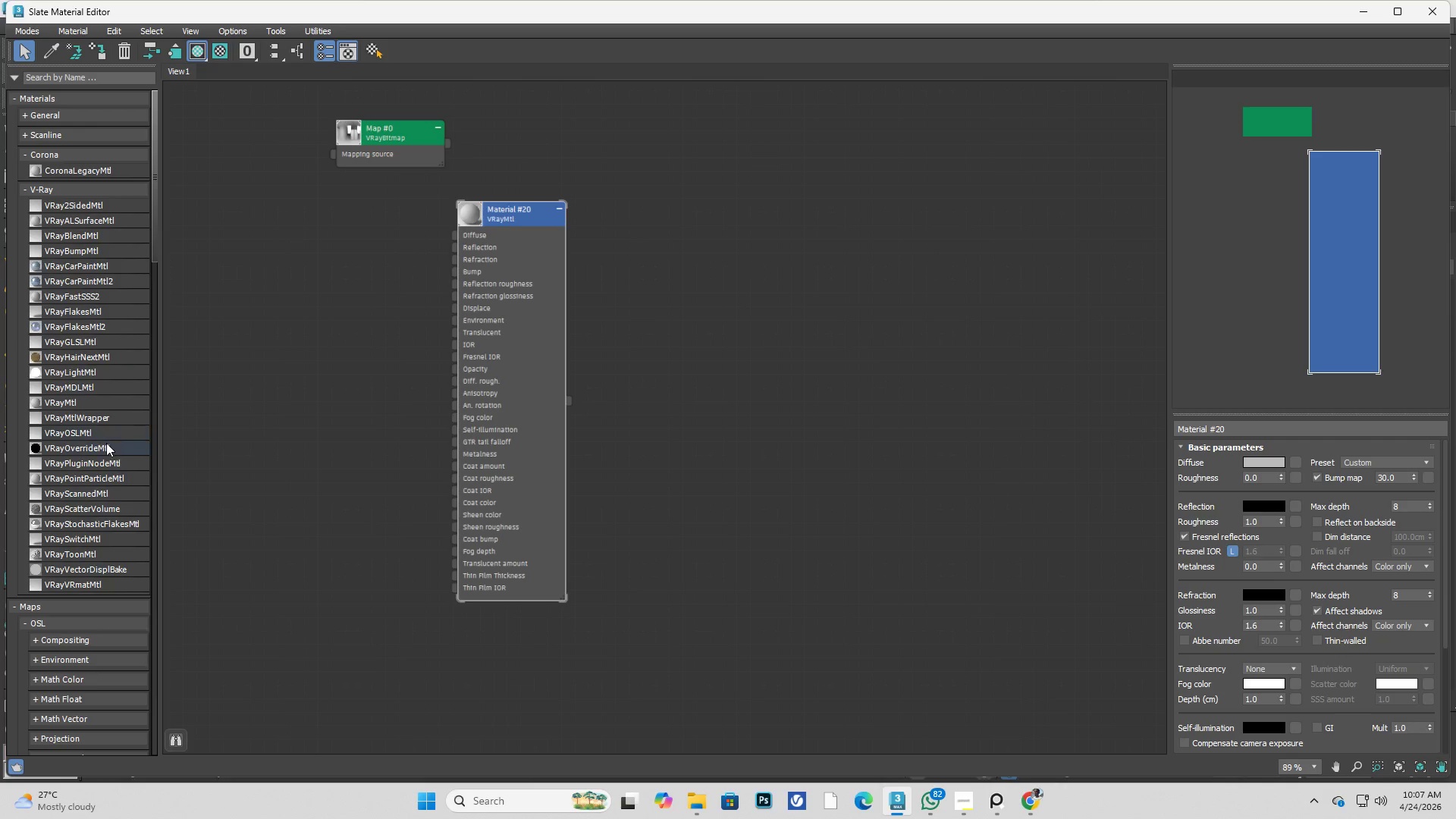 
wait(11.85)
 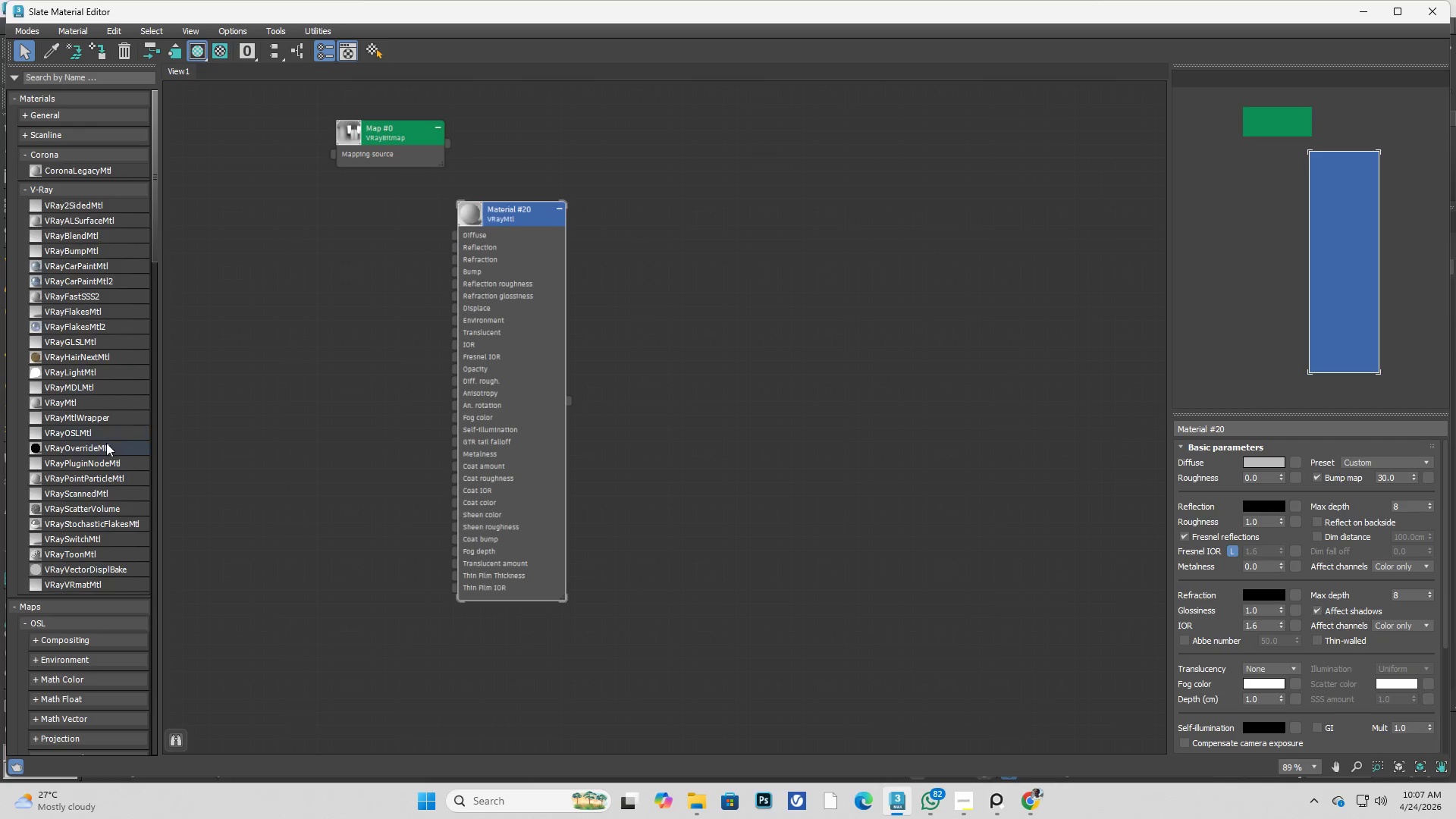 
scroll: coordinate [119, 523], scroll_direction: up, amount: 1.0
 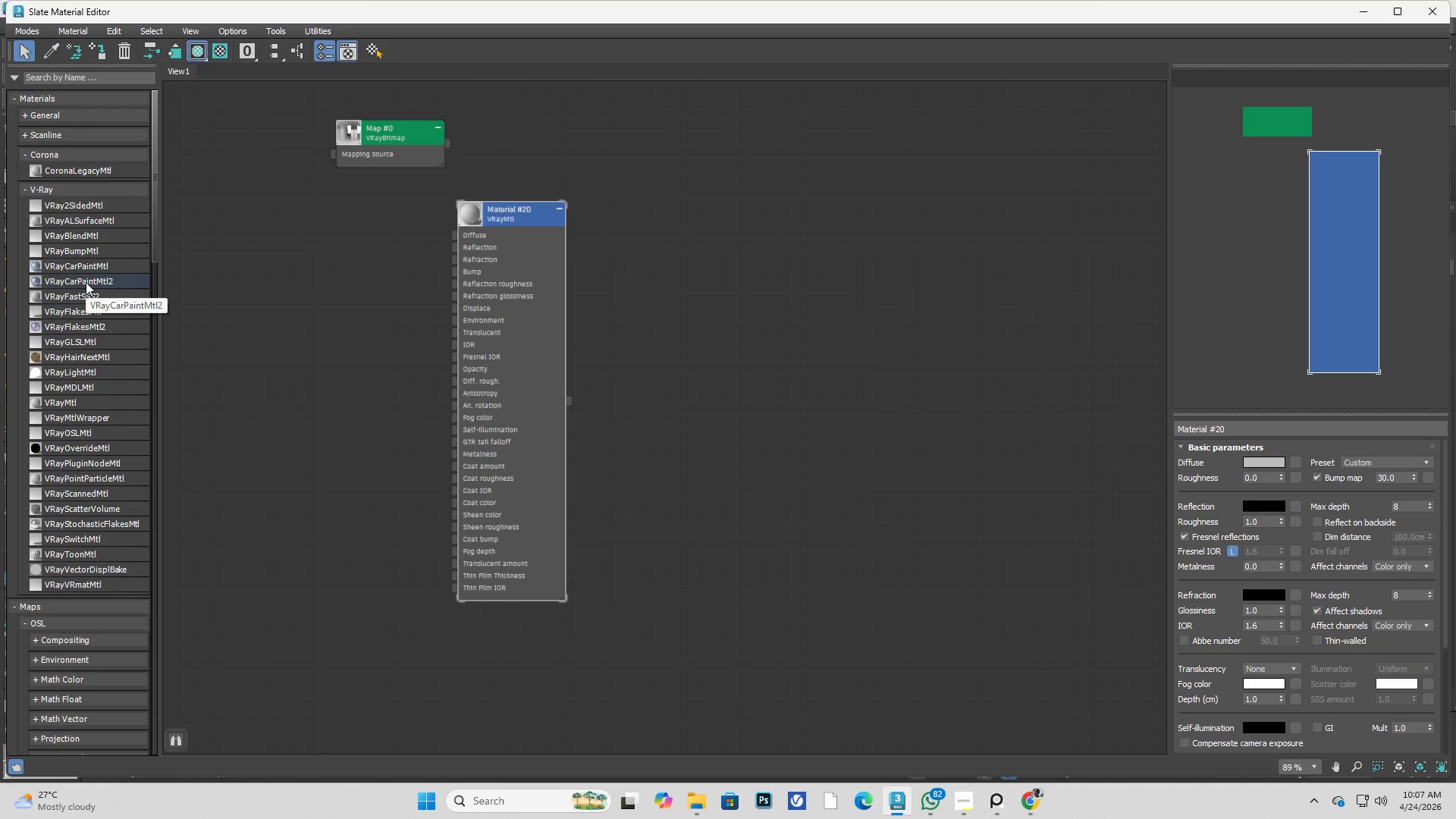 
scroll: coordinate [86, 282], scroll_direction: down, amount: 2.0
 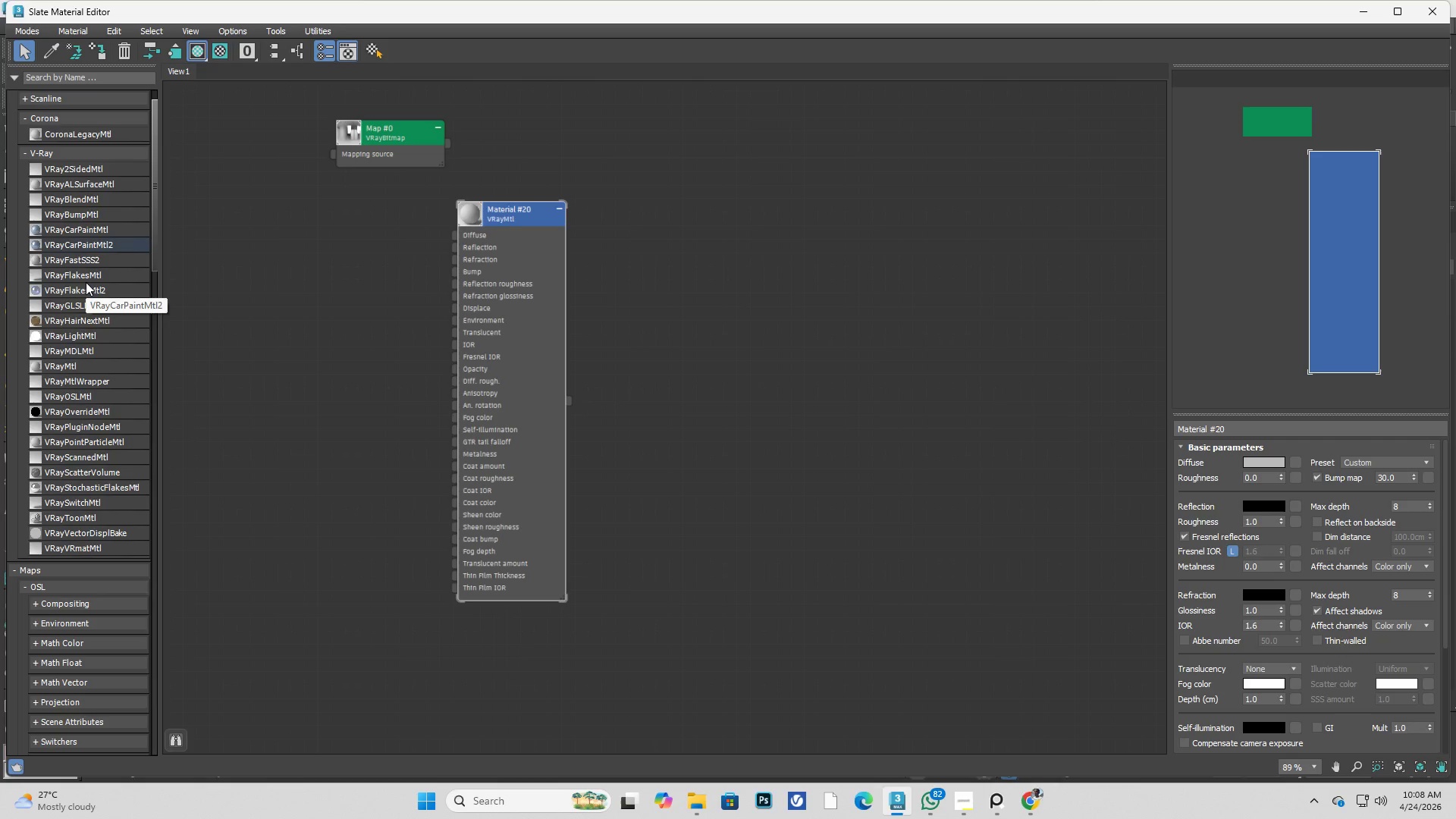 
scroll: coordinate [86, 282], scroll_direction: up, amount: 3.0
 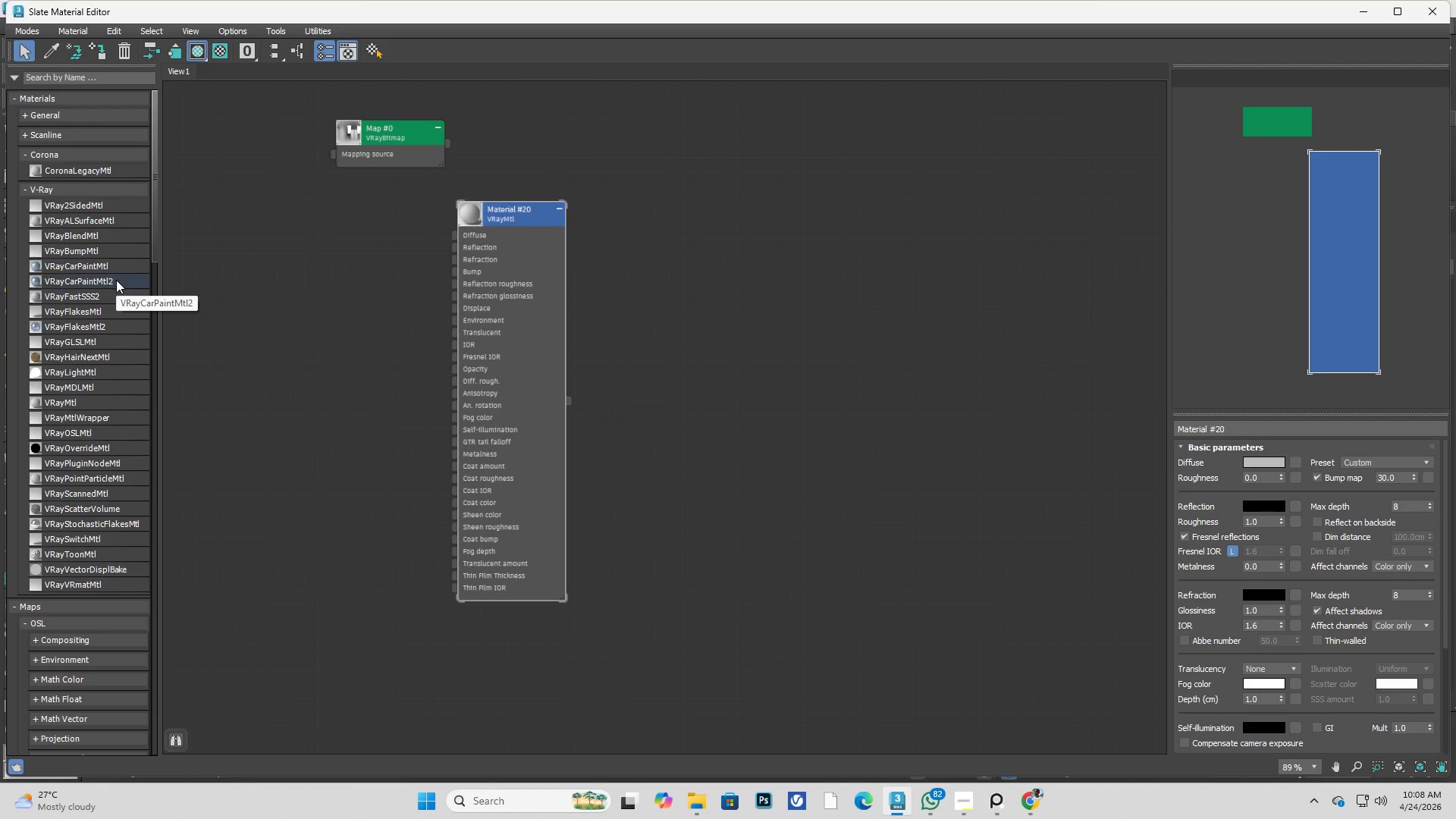 
wait(15.54)
 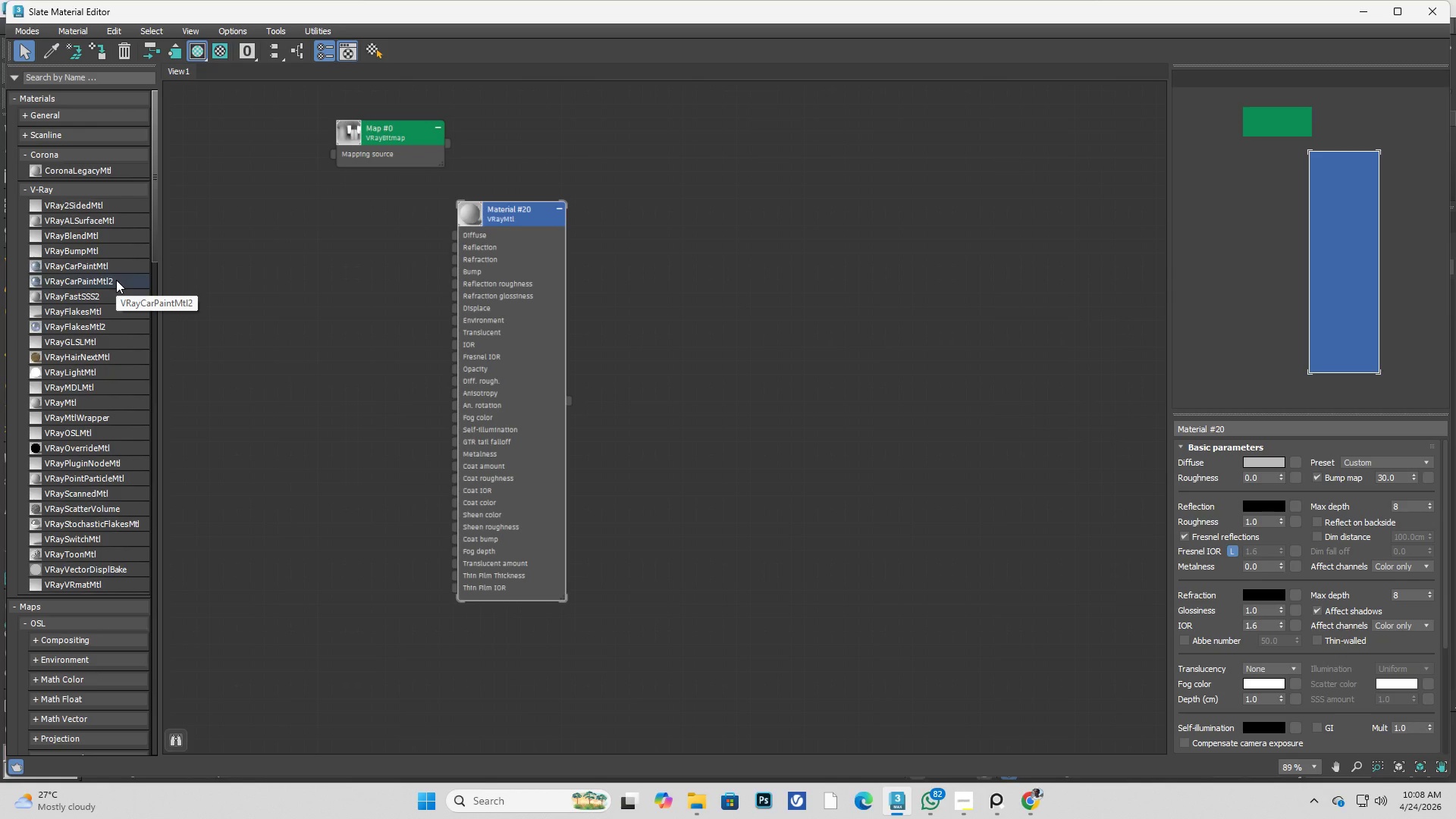 
scroll: coordinate [116, 280], scroll_direction: up, amount: 2.0
 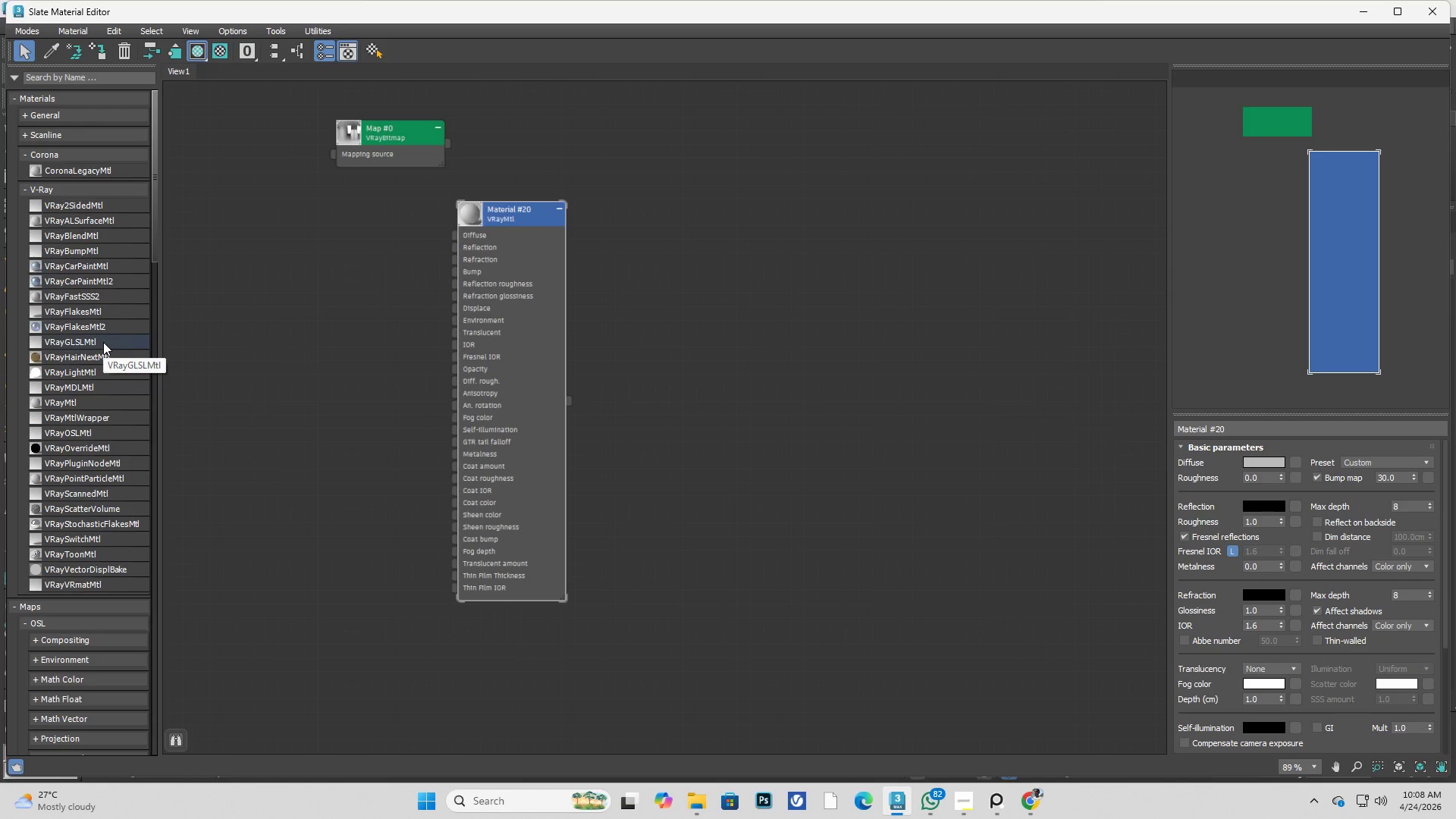 
wait(27.6)
 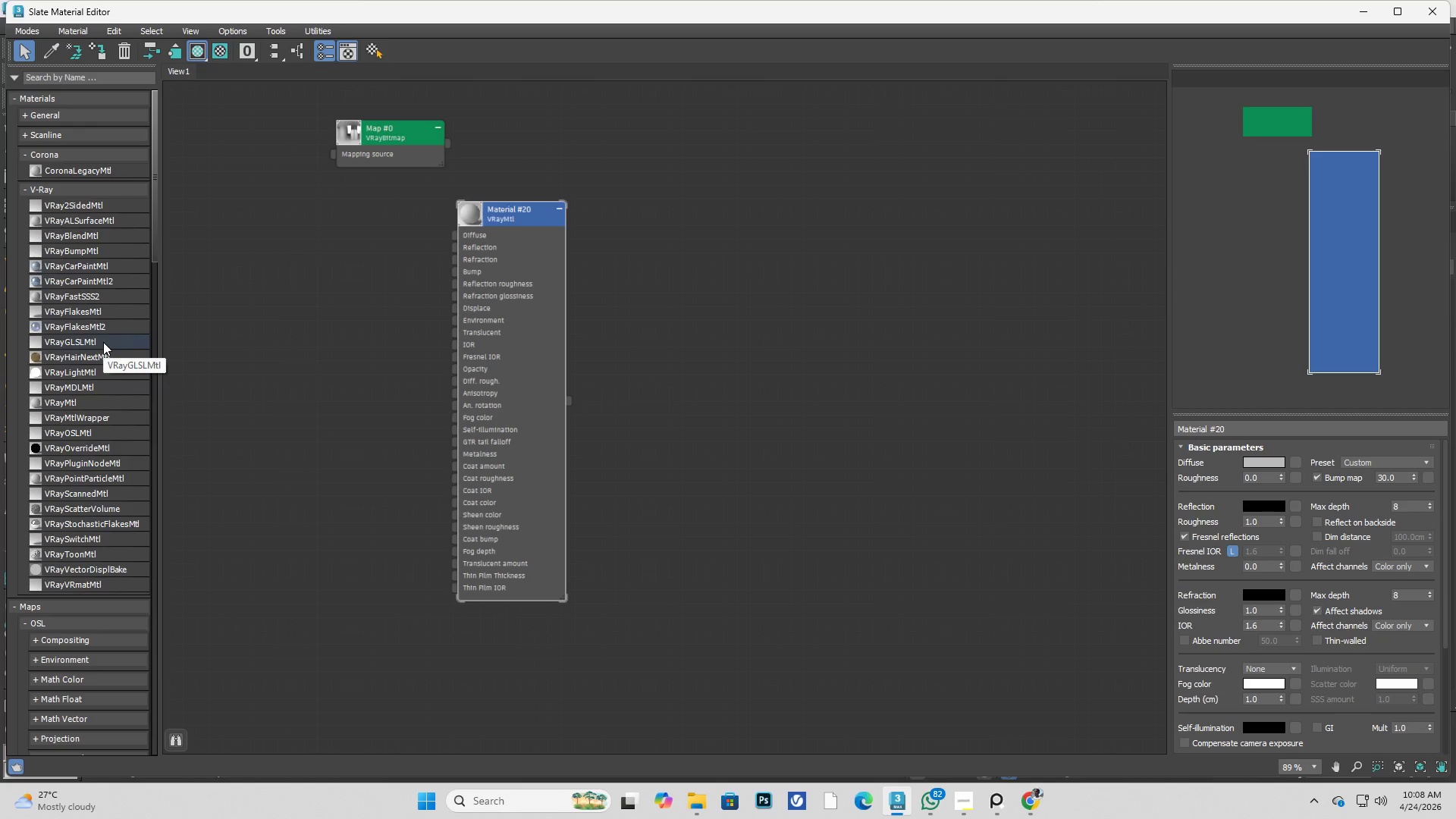 
left_click([971, 811])